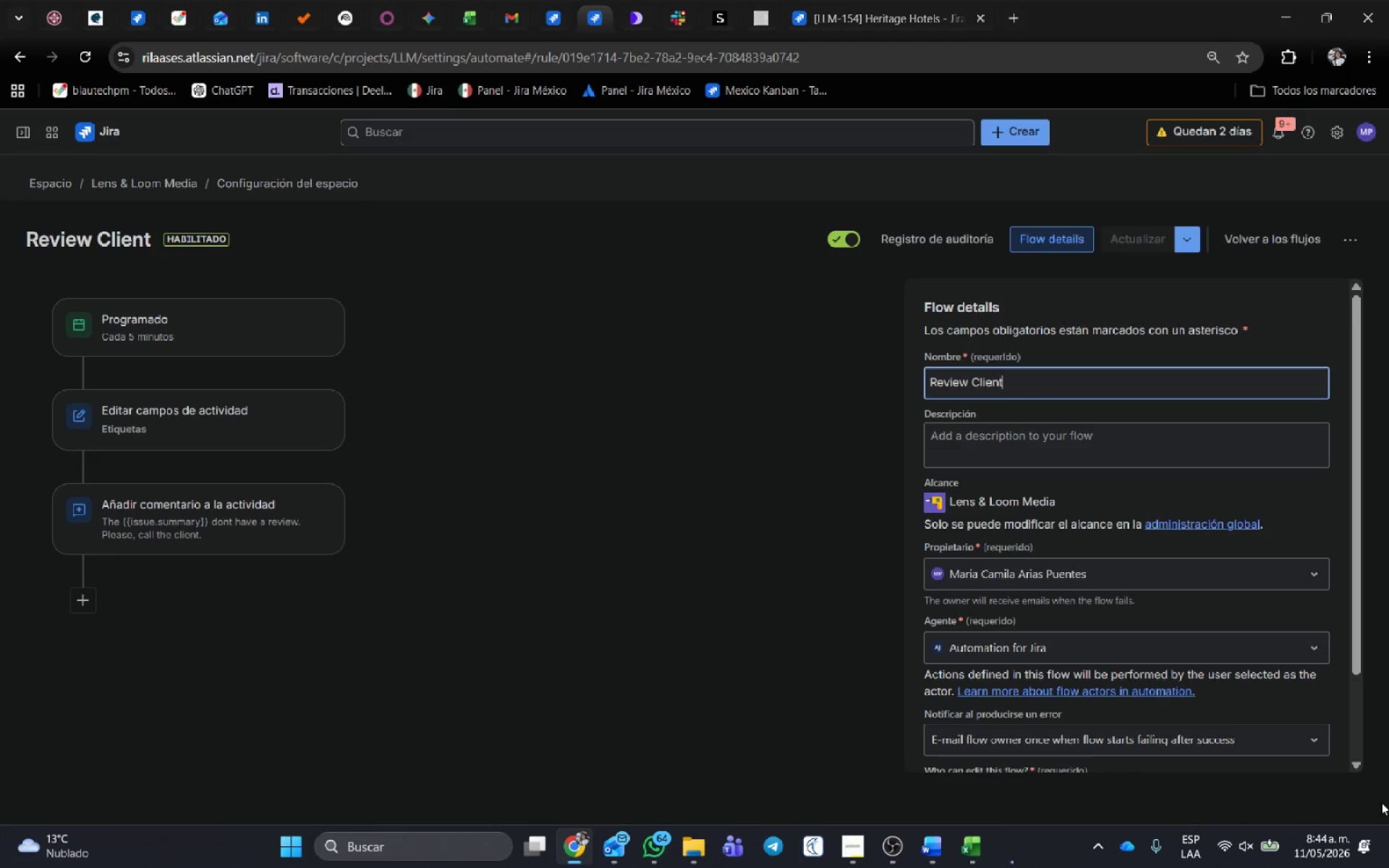 
key(Alt+AltLeft)
 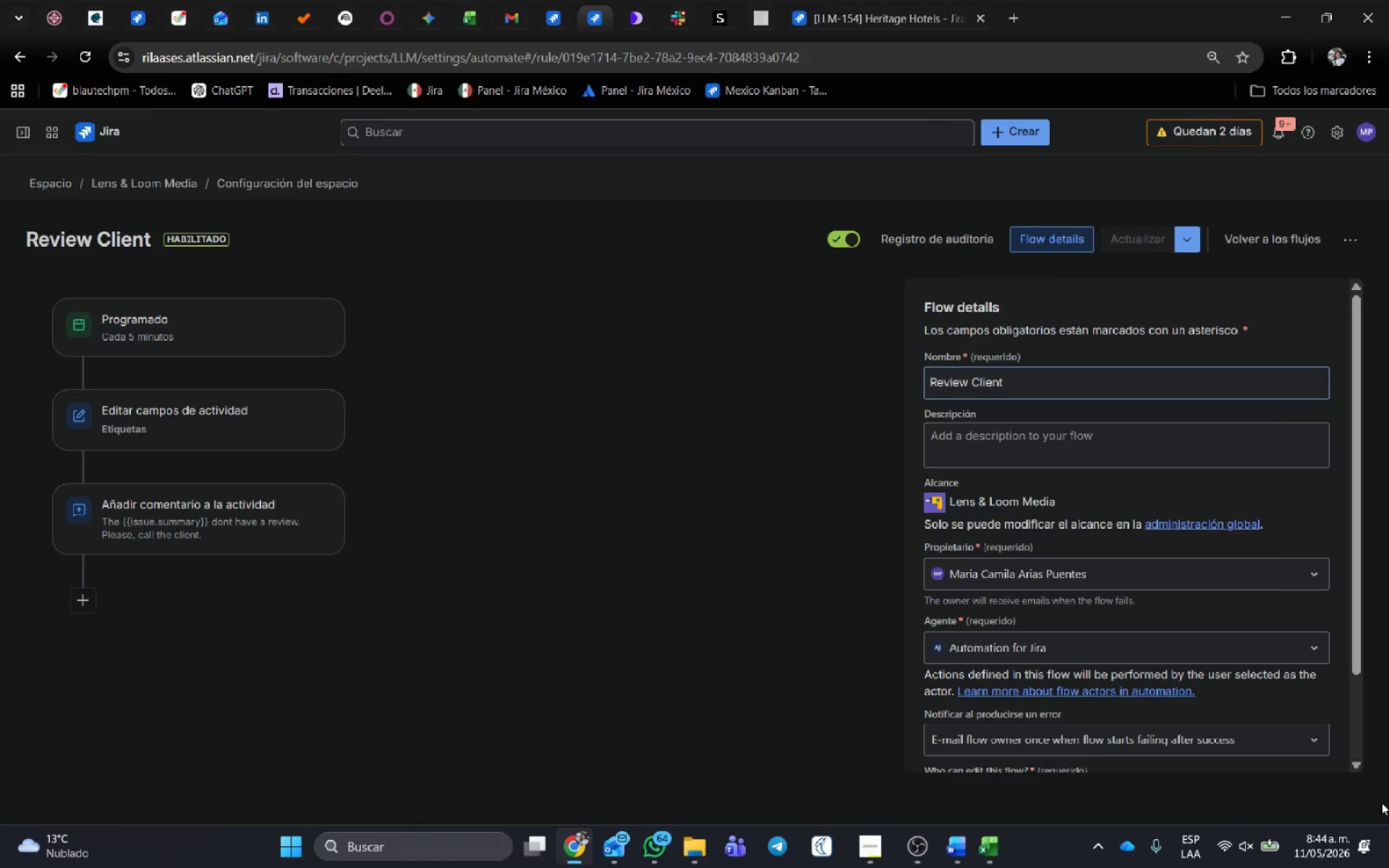 
key(Alt+Tab)
 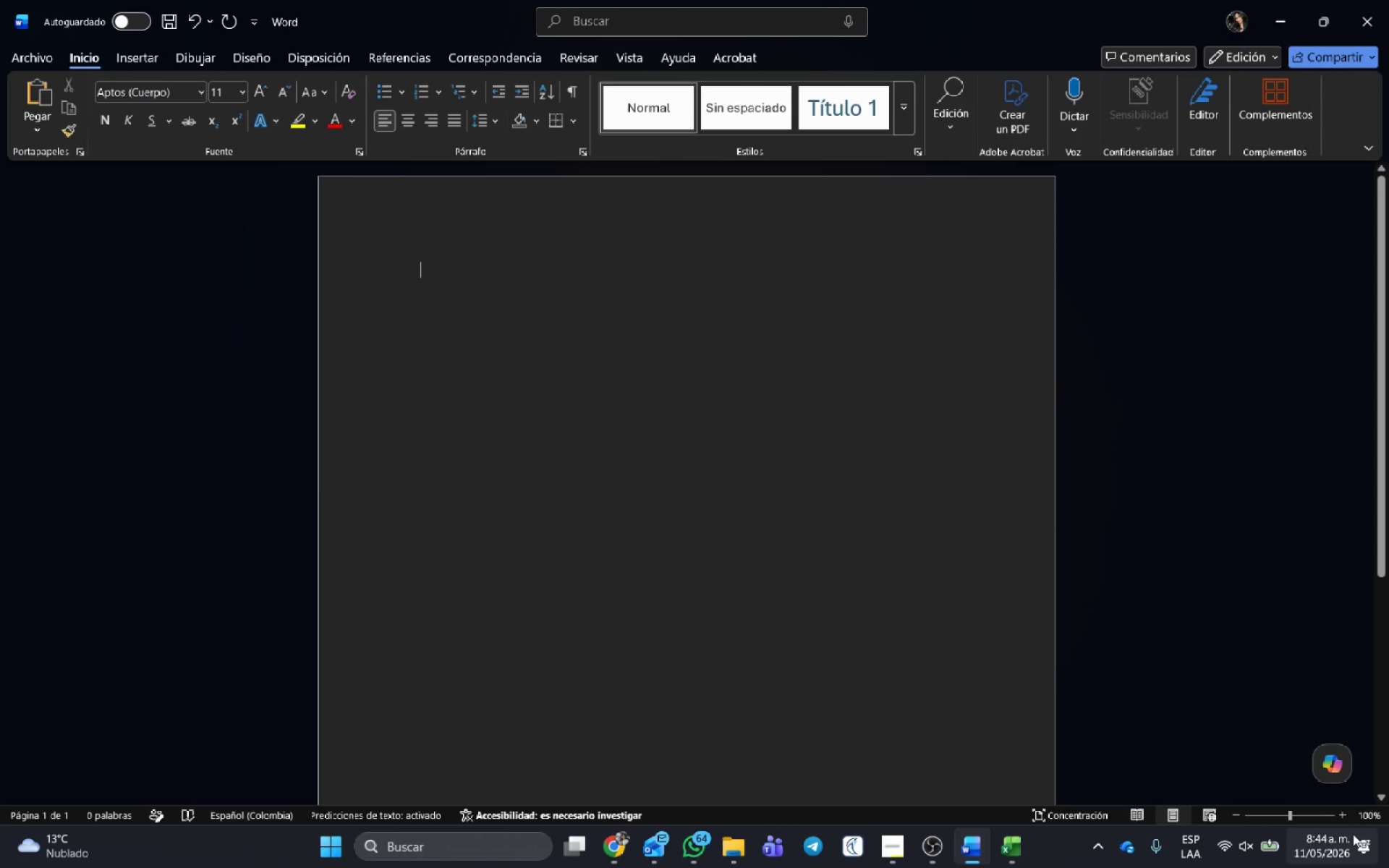 
key(Control+V)
 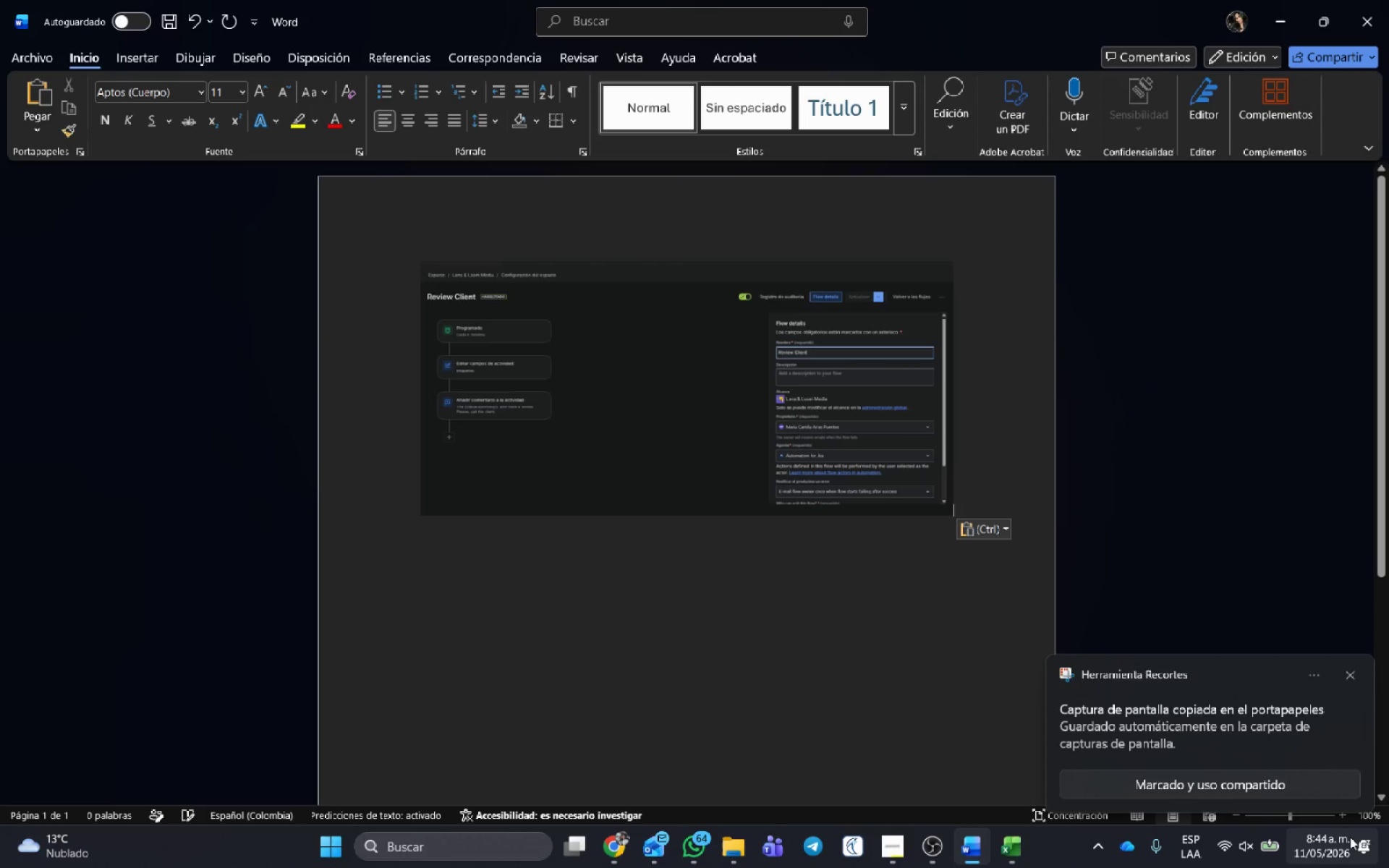 
key(Alt+AltLeft)
 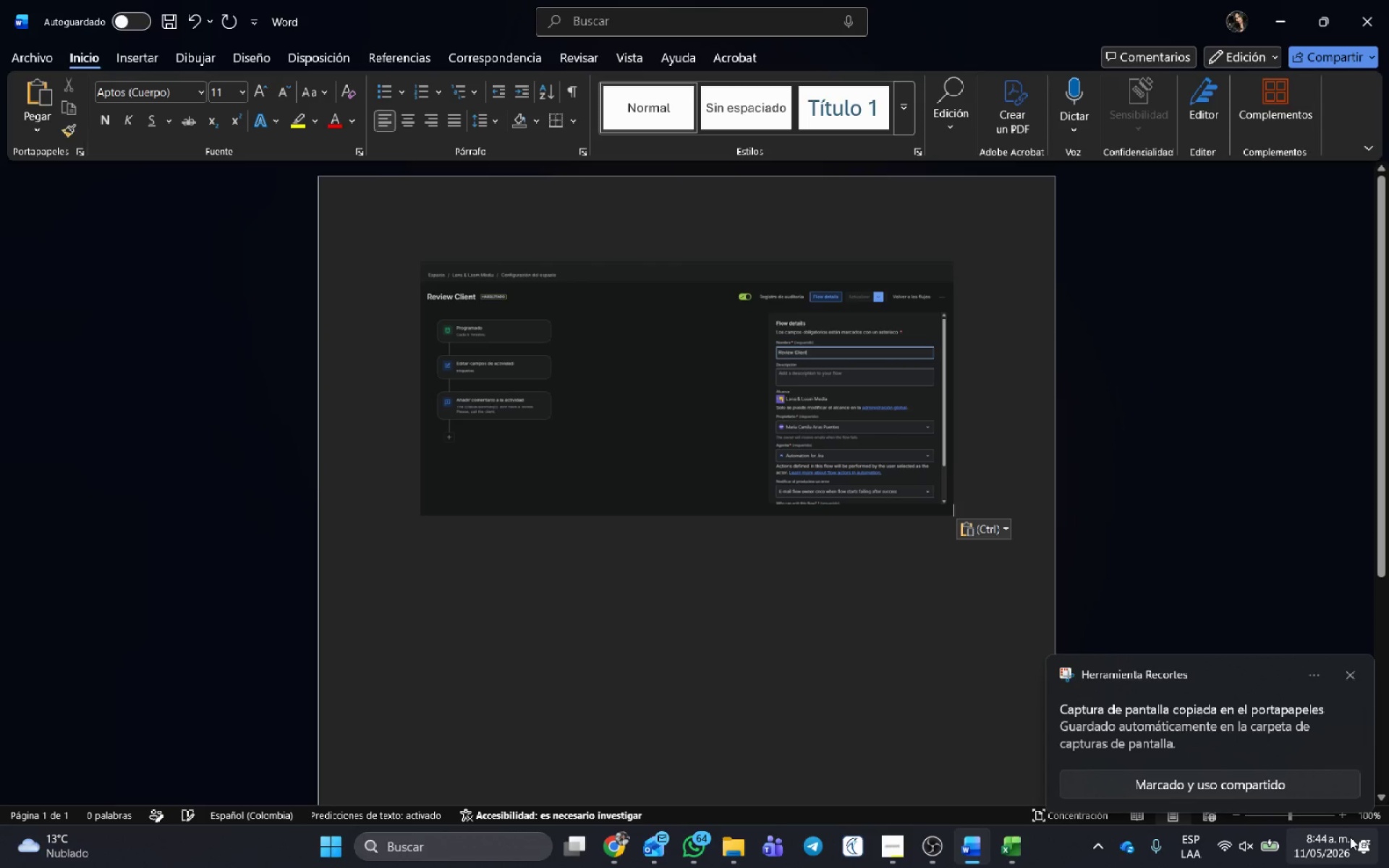 
key(Alt+Tab)
 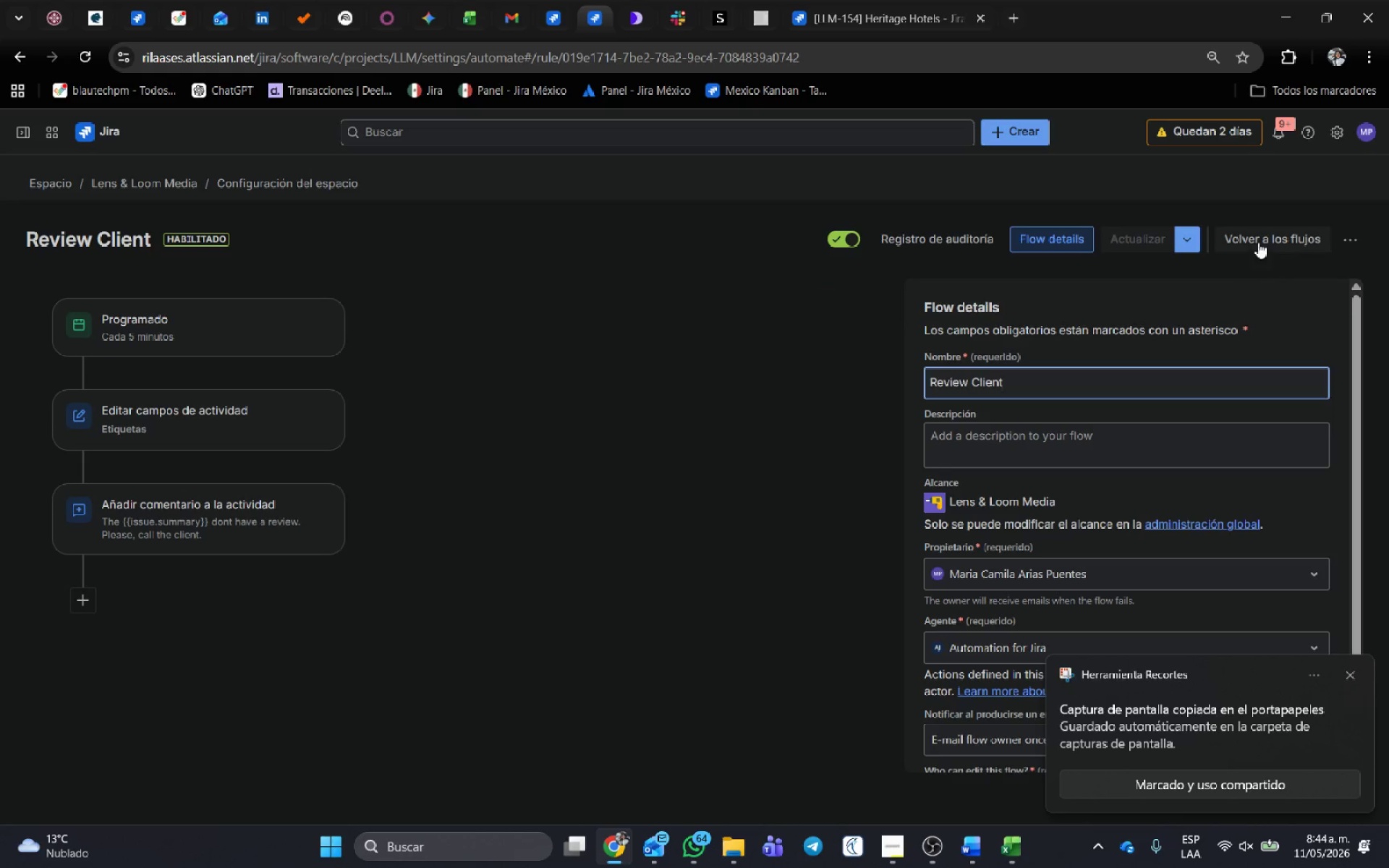 
left_click([1258, 242])
 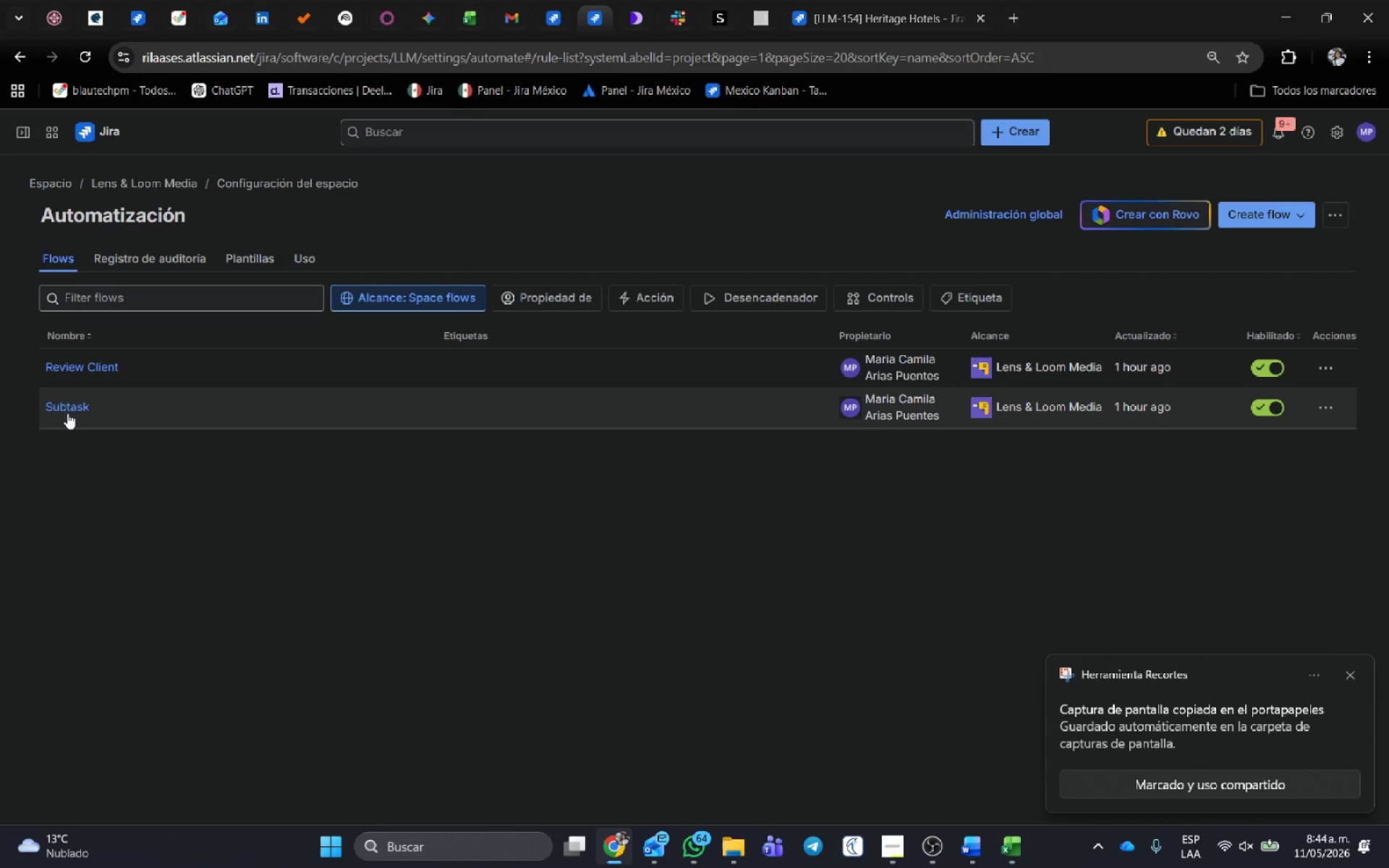 
left_click([59, 414])
 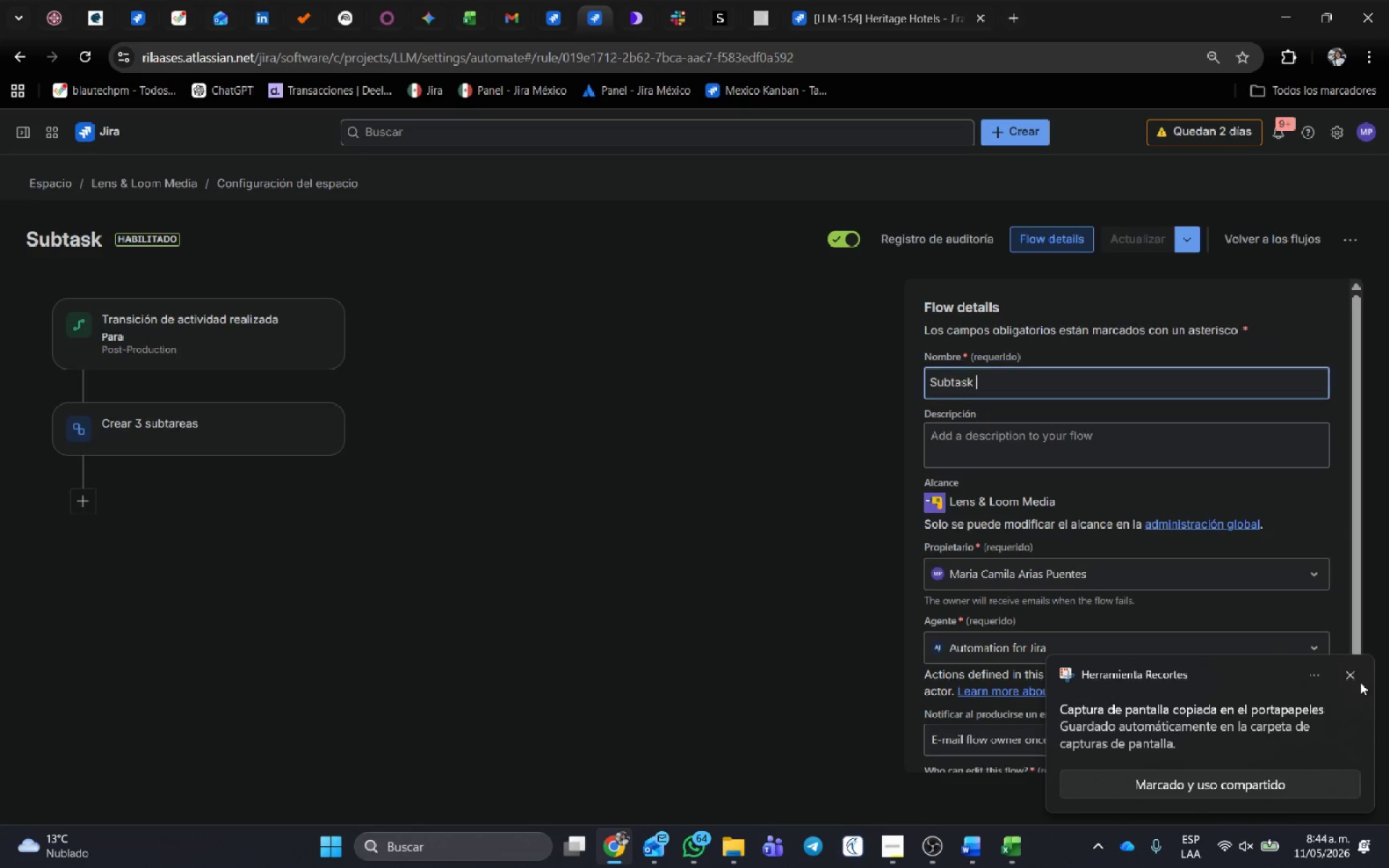 
left_click([1350, 671])
 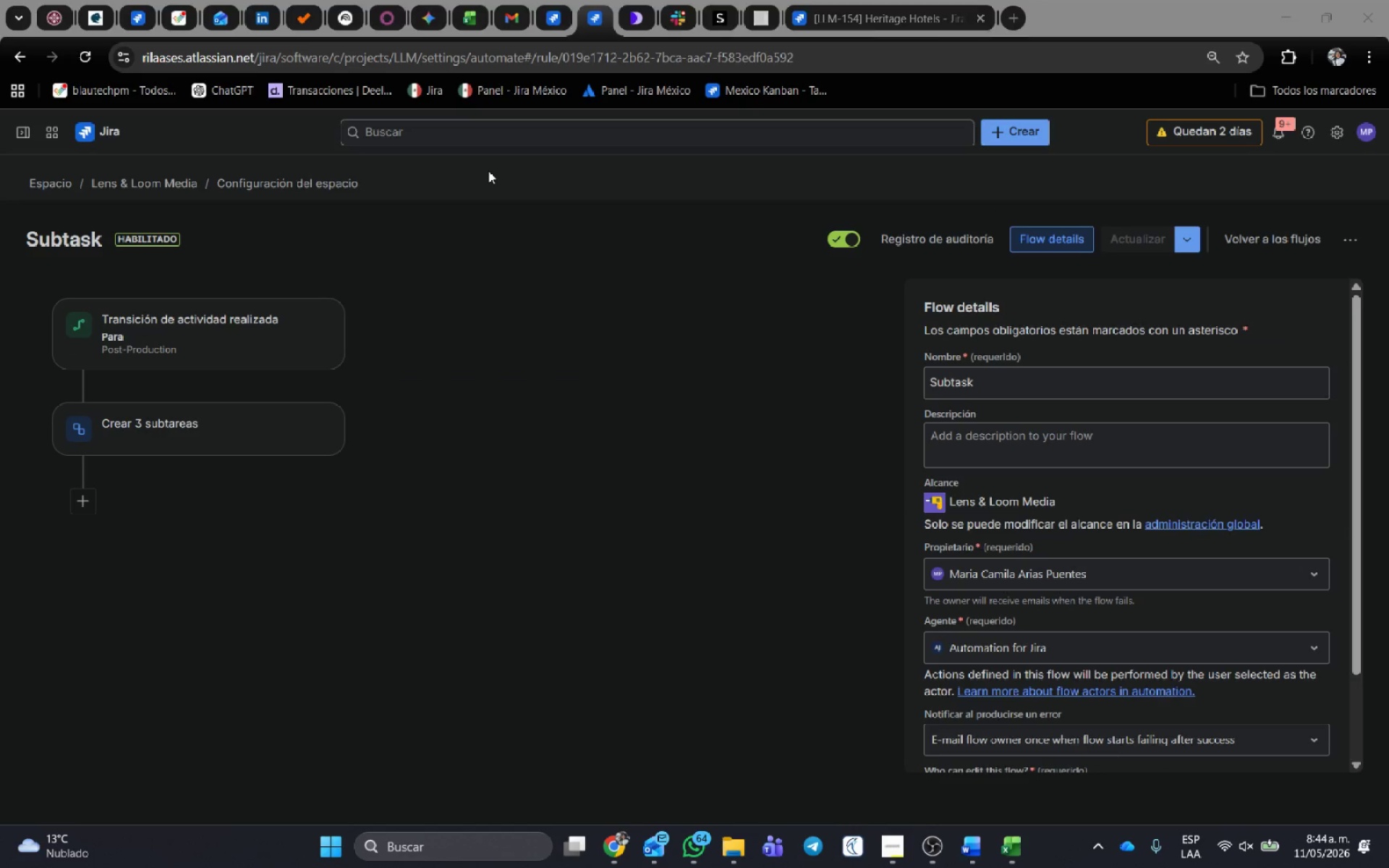 
key(Meta+Shift+S)
 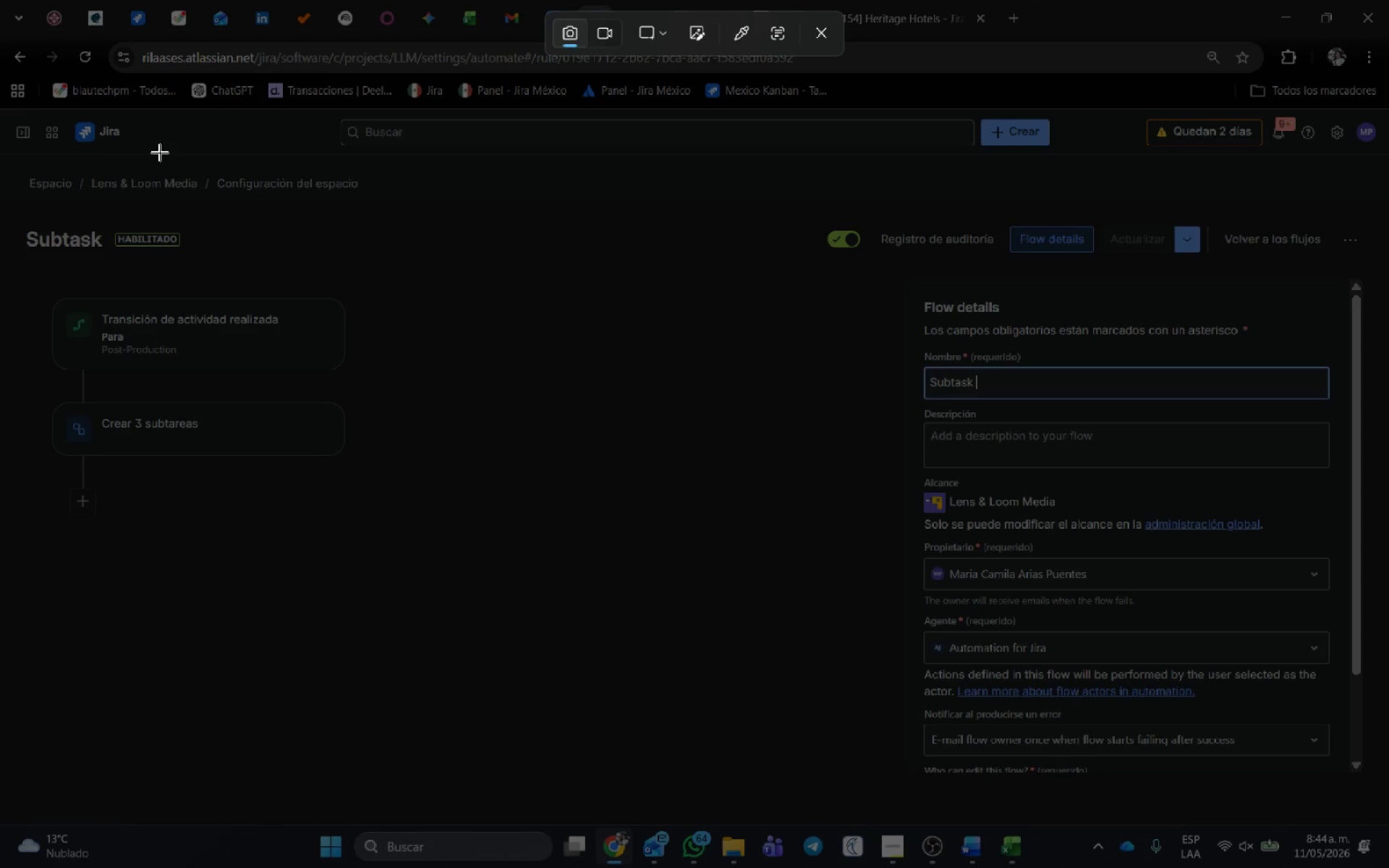 
left_click_drag(start_coordinate=[0, 148], to_coordinate=[1385, 810])
 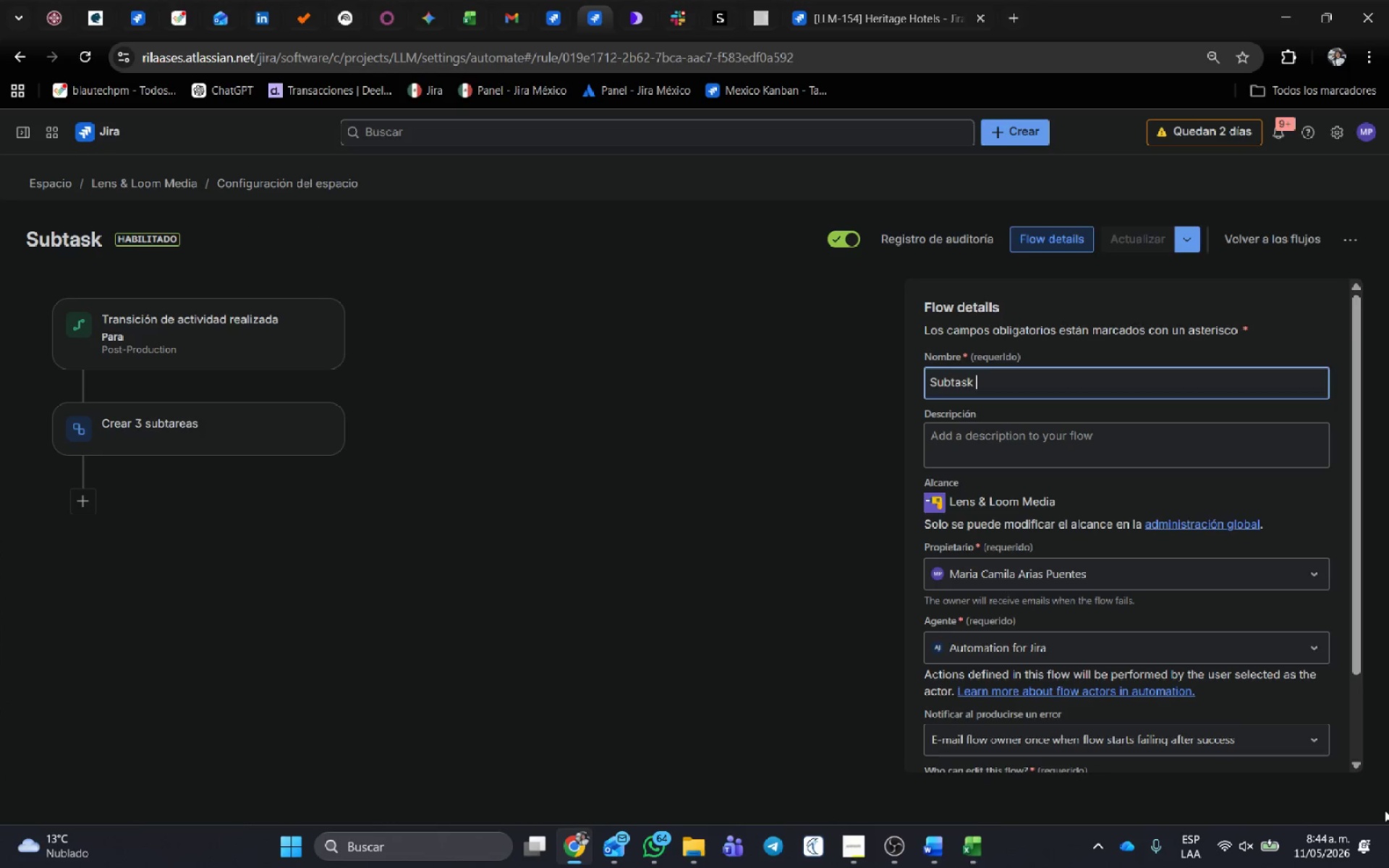 
key(Alt+AltLeft)
 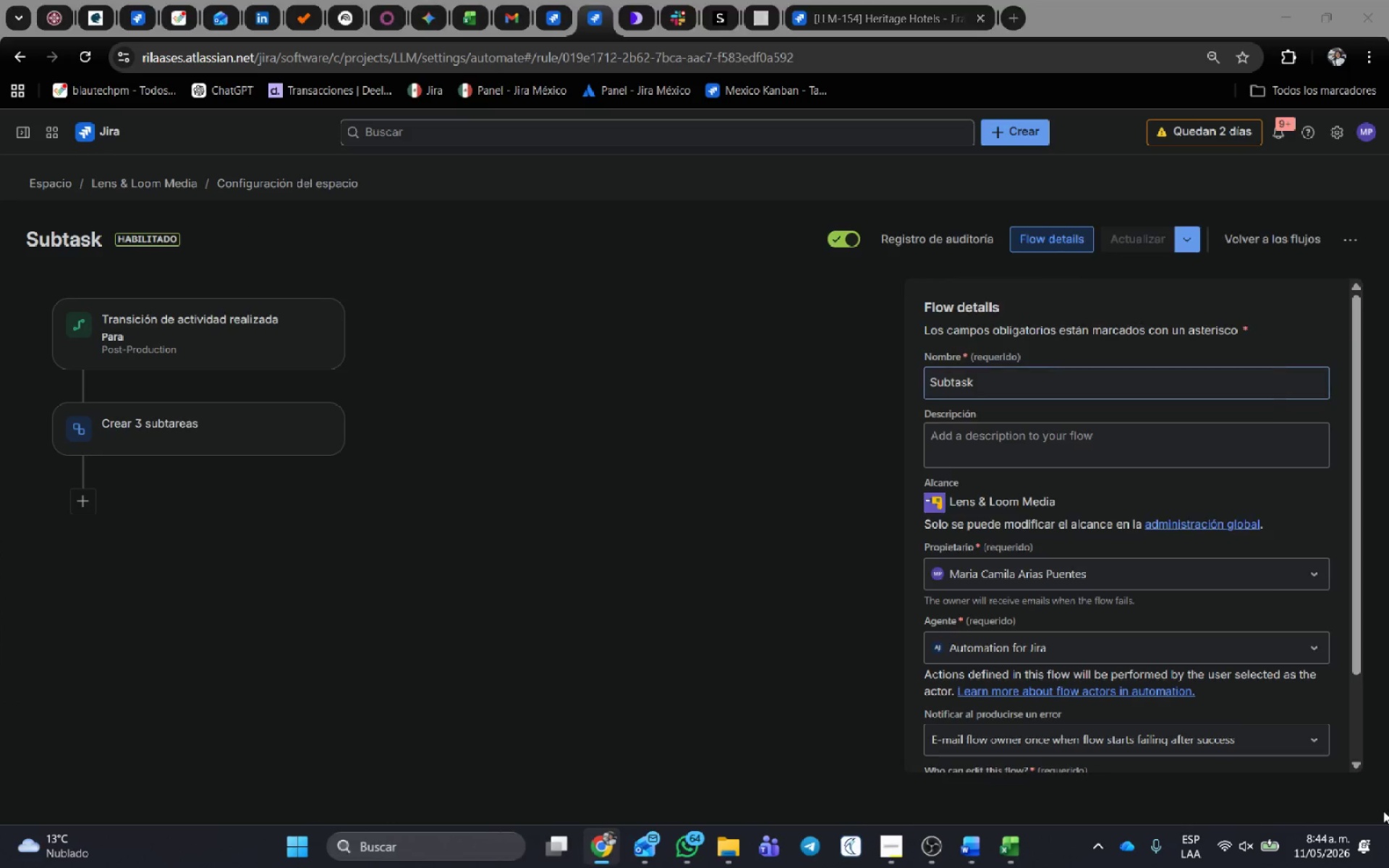 
key(Alt+Tab)
 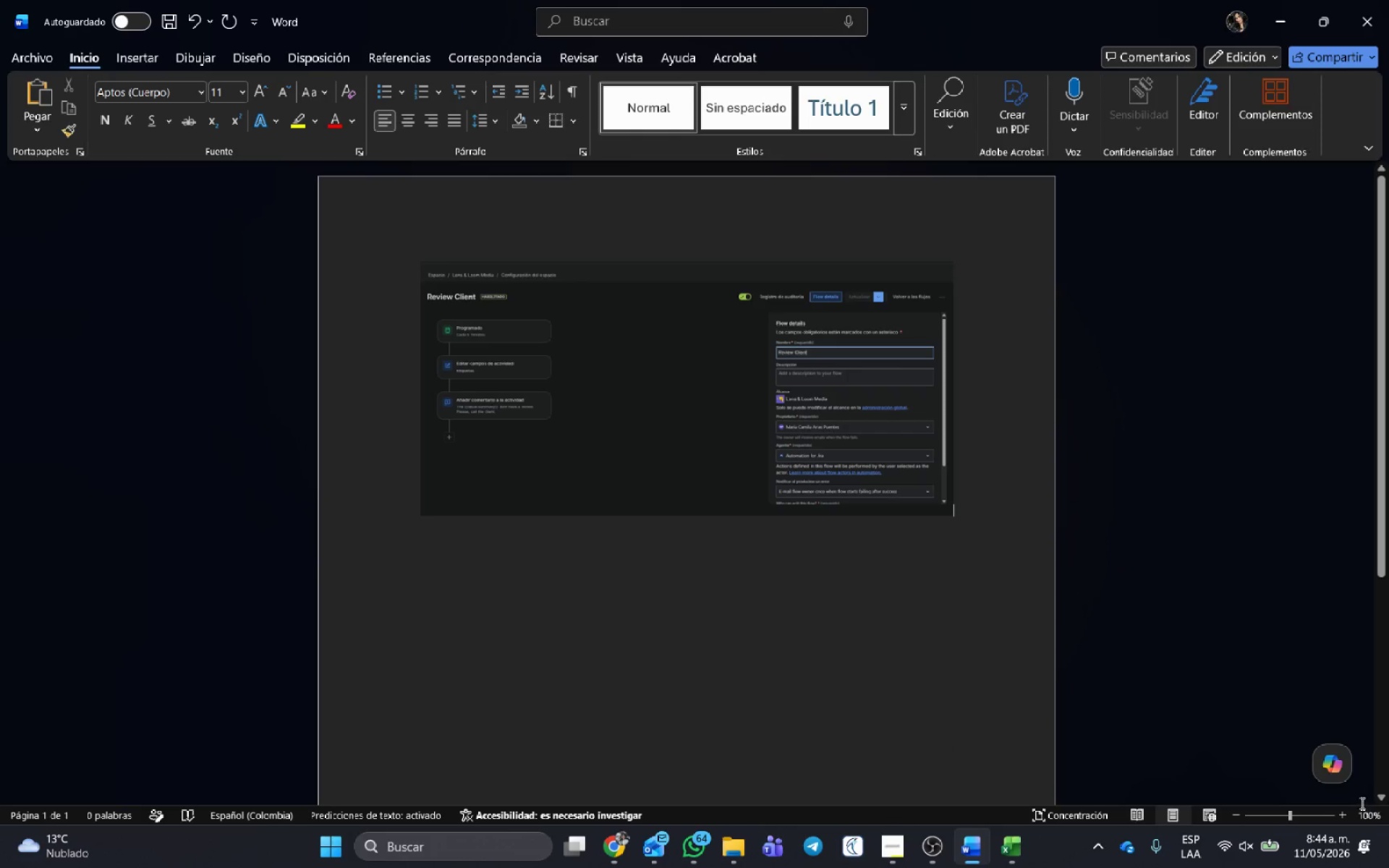 
key(Control+V)
 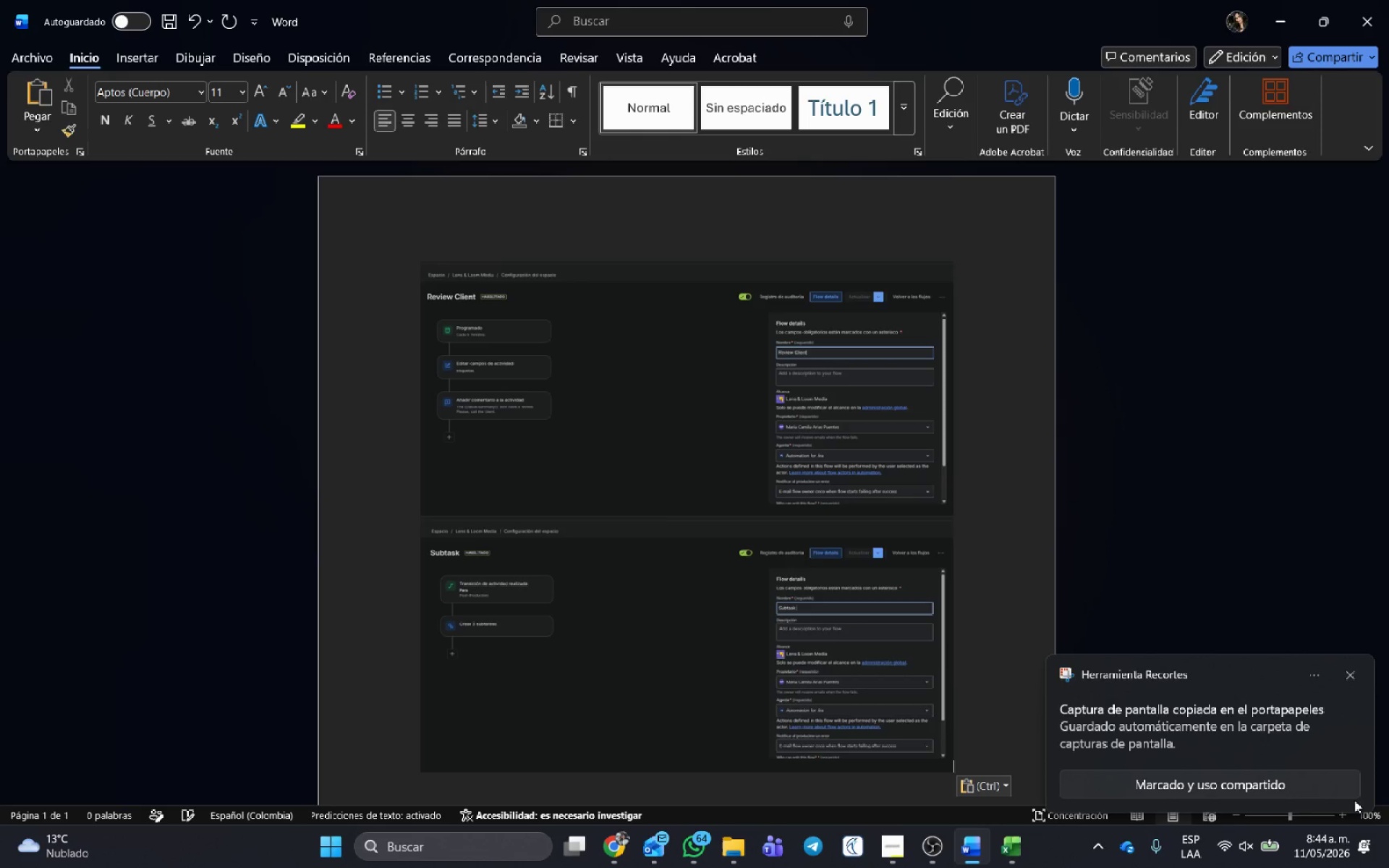 
key(Control+G)
 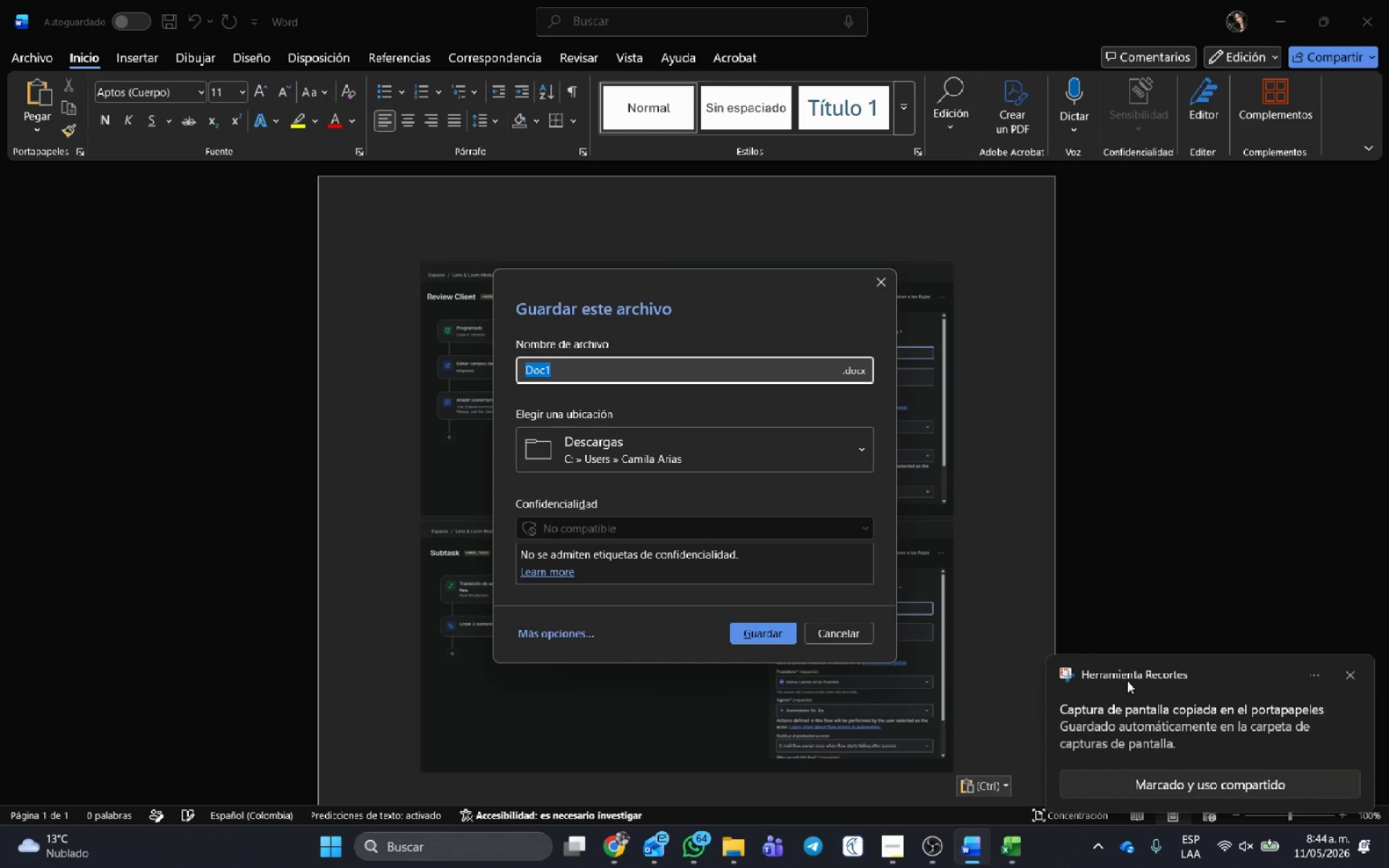 
type(F)
key(Backspace)
type(Automation logic)
 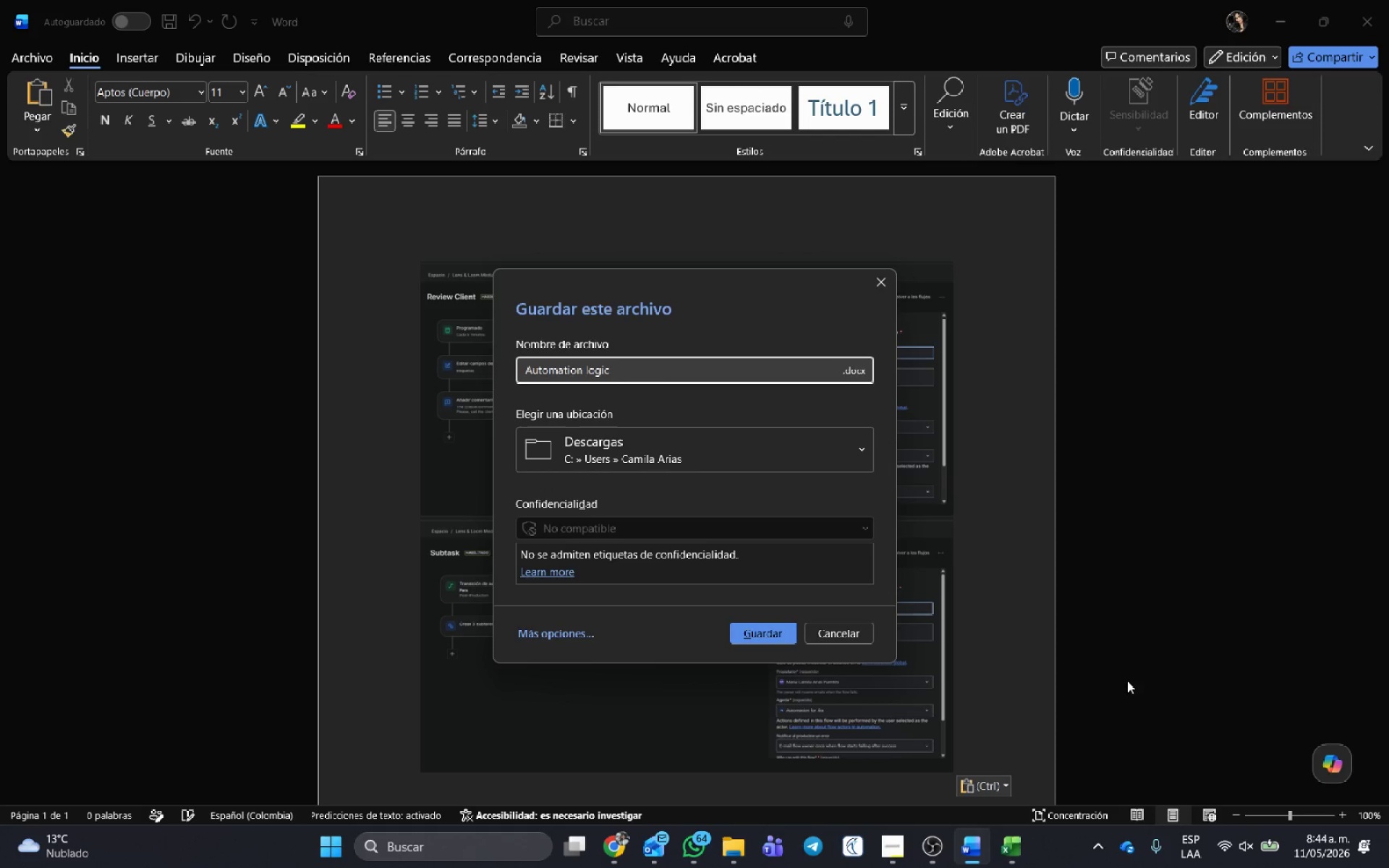 
left_click([845, 371])
 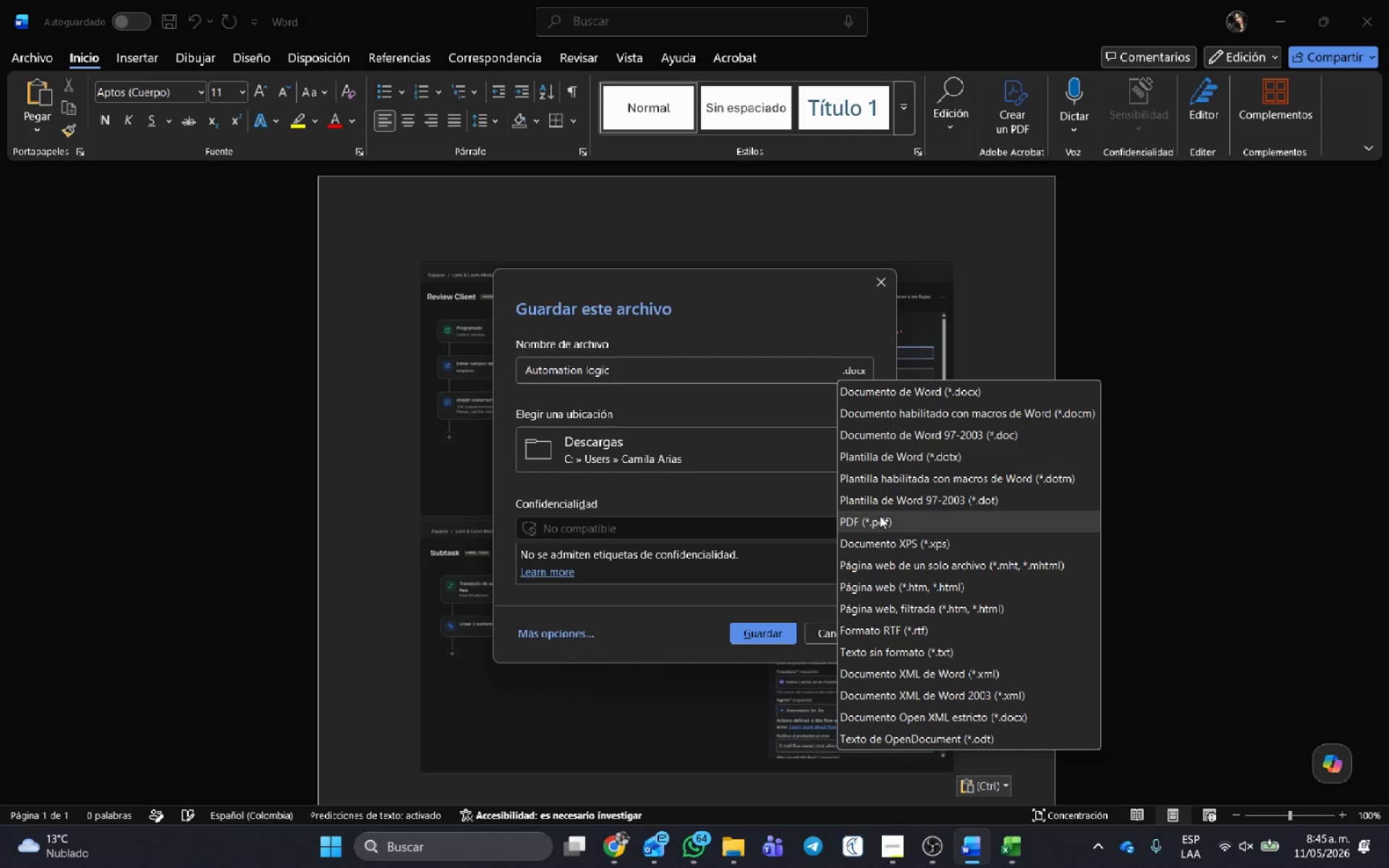 
left_click([880, 516])
 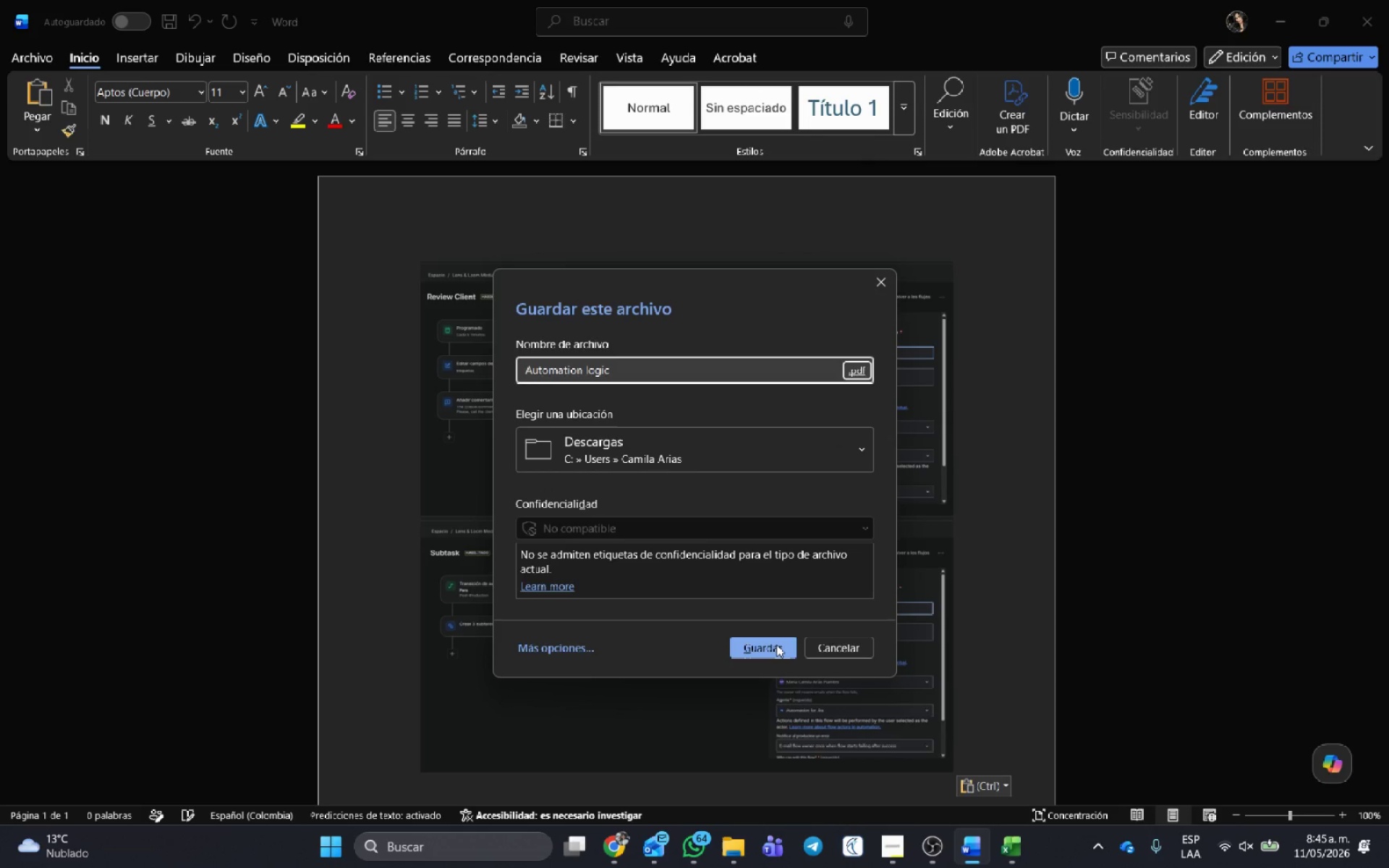 
left_click([776, 644])
 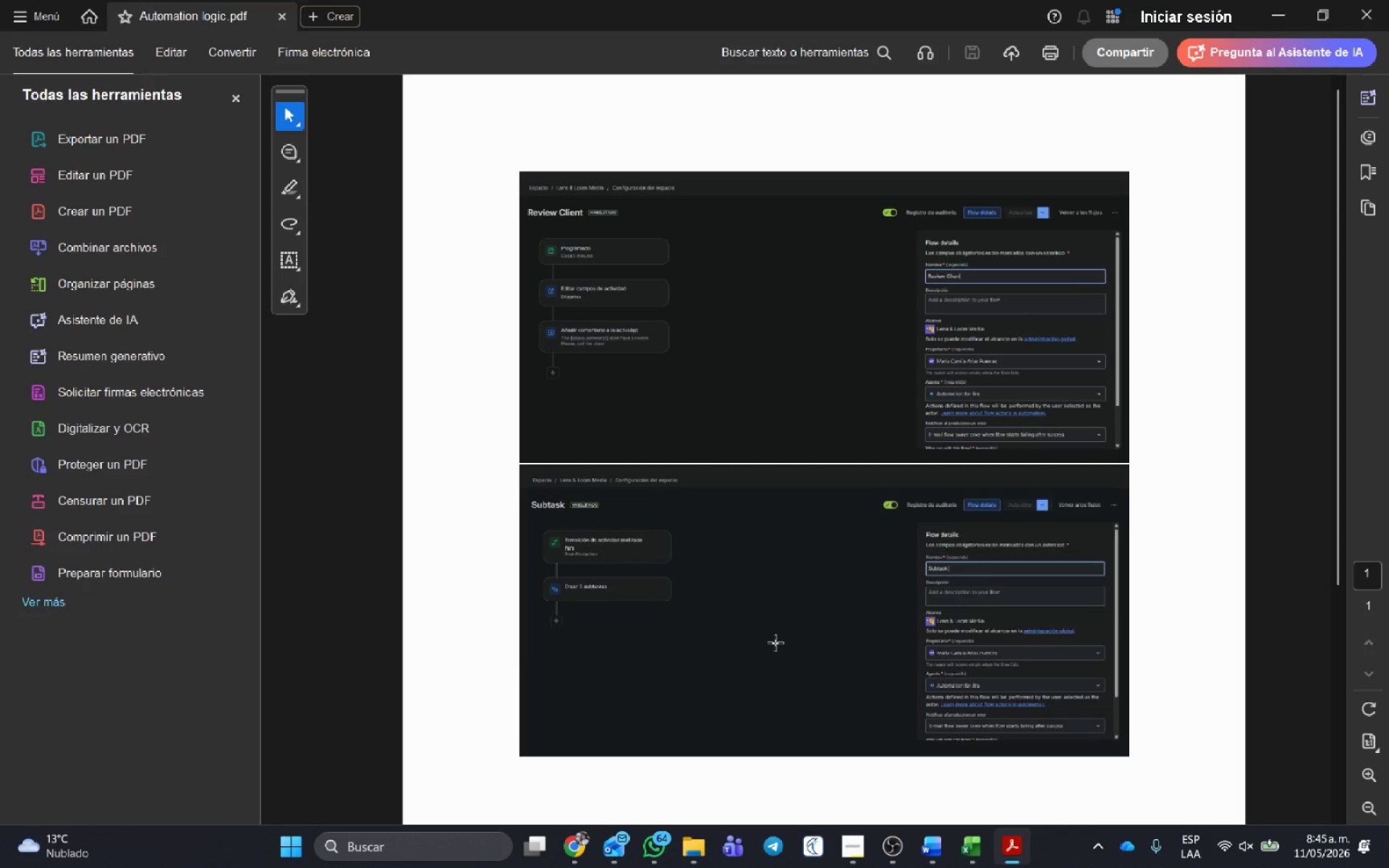 
wait(25.17)
 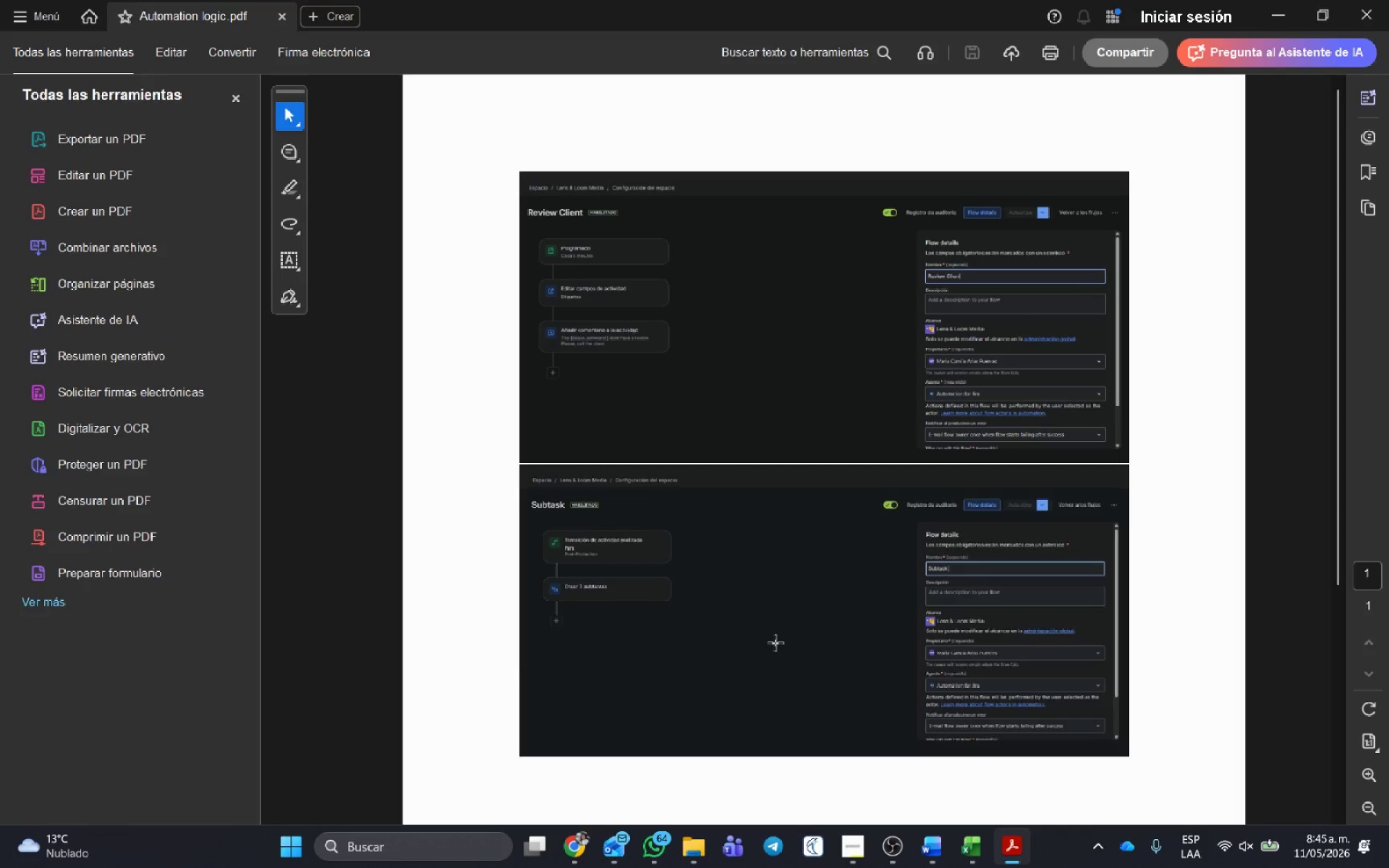 
left_click([1388, 23])
 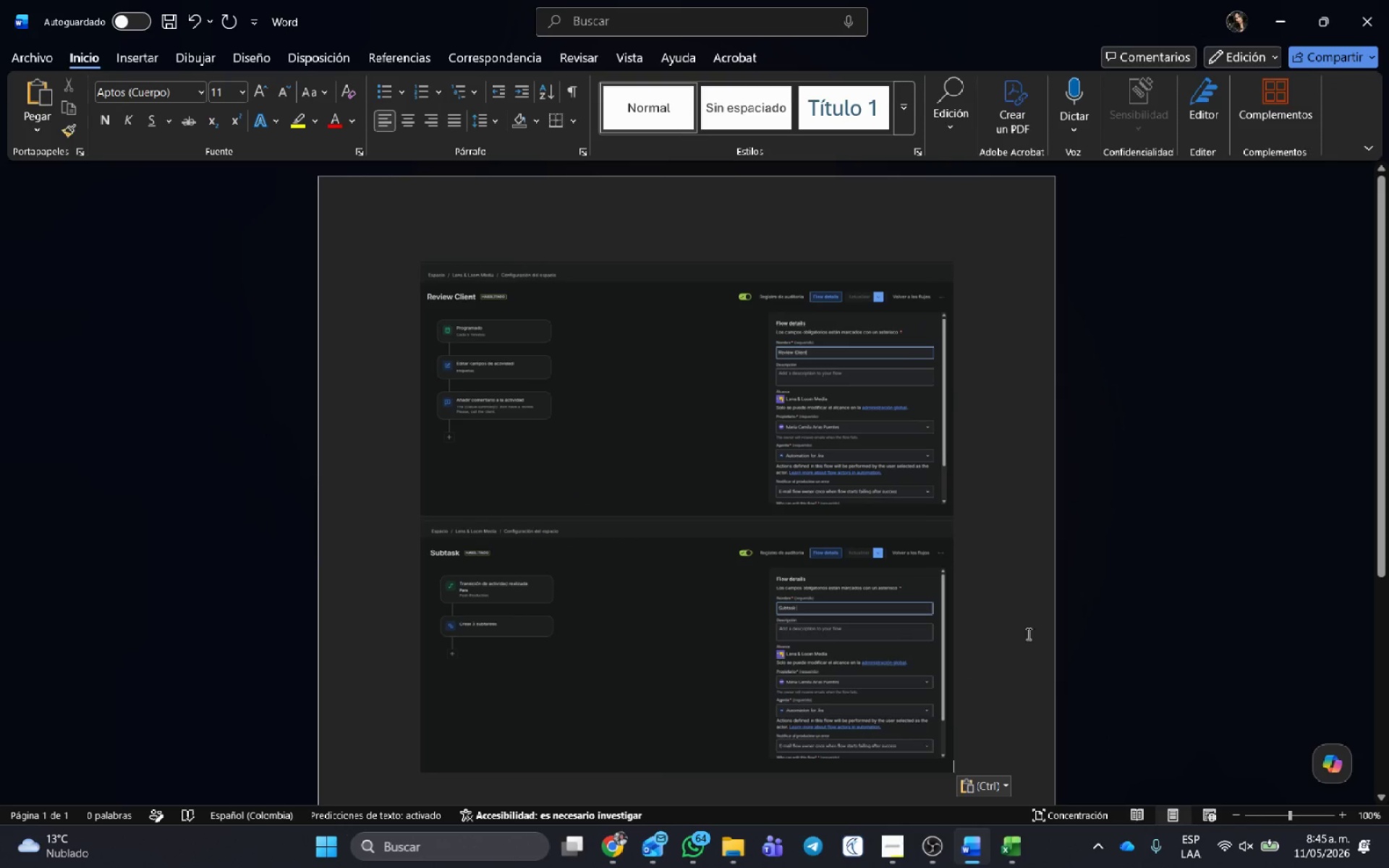 
scroll: coordinate [951, 597], scroll_direction: up, amount: 2.0
 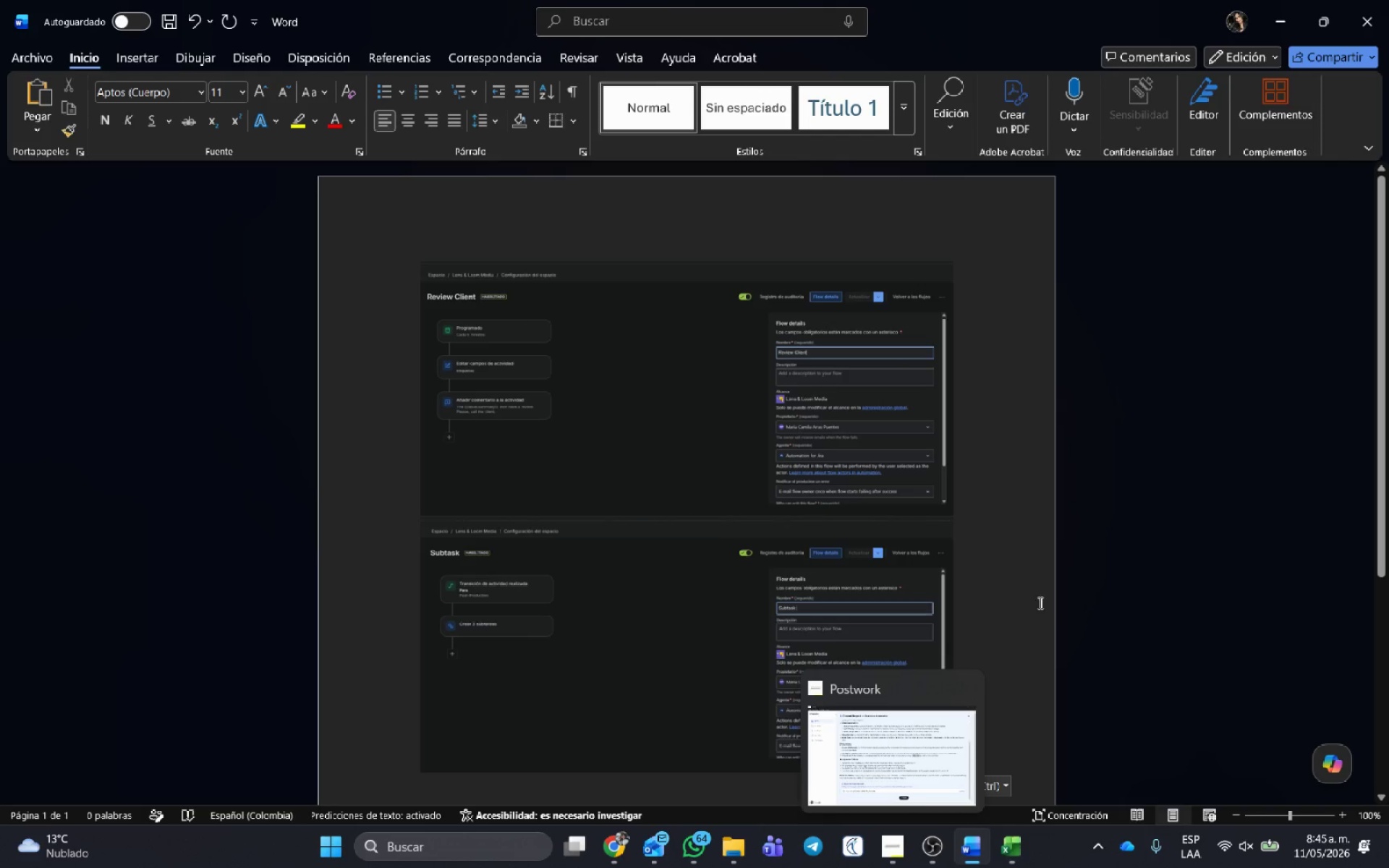 
left_click([897, 839])